 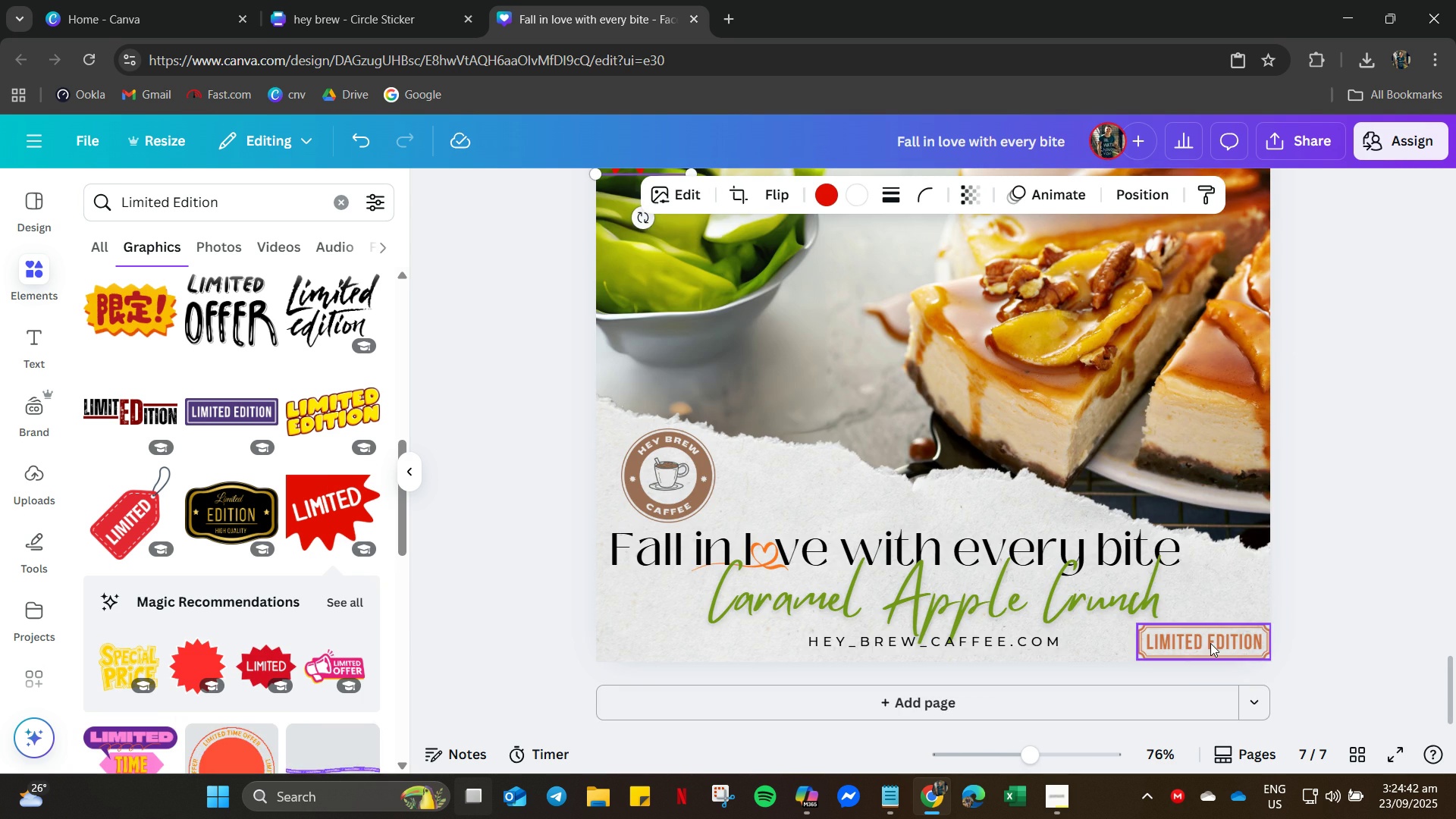 
key(Delete)
 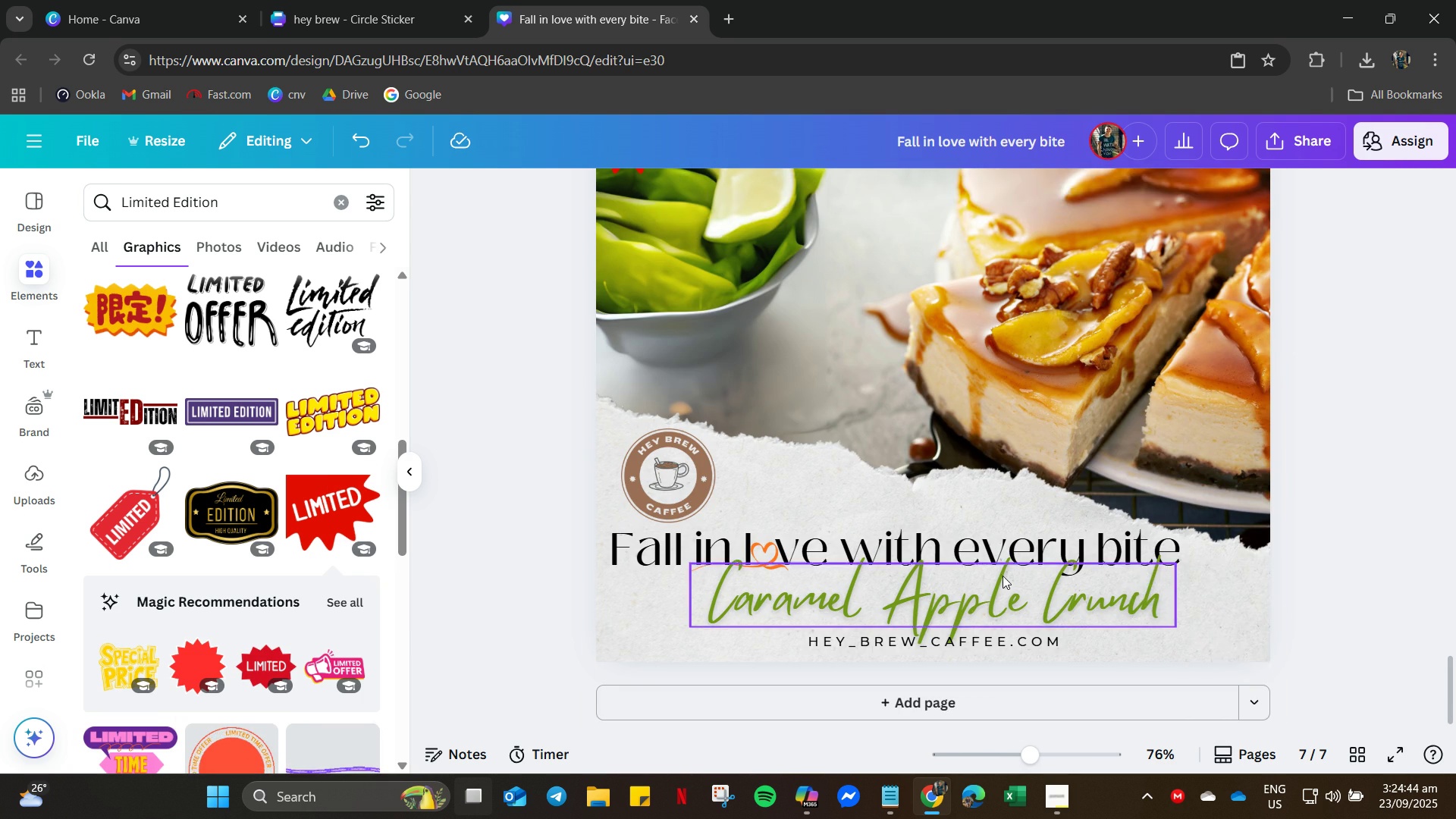 
scroll: coordinate [981, 560], scroll_direction: up, amount: 3.0
 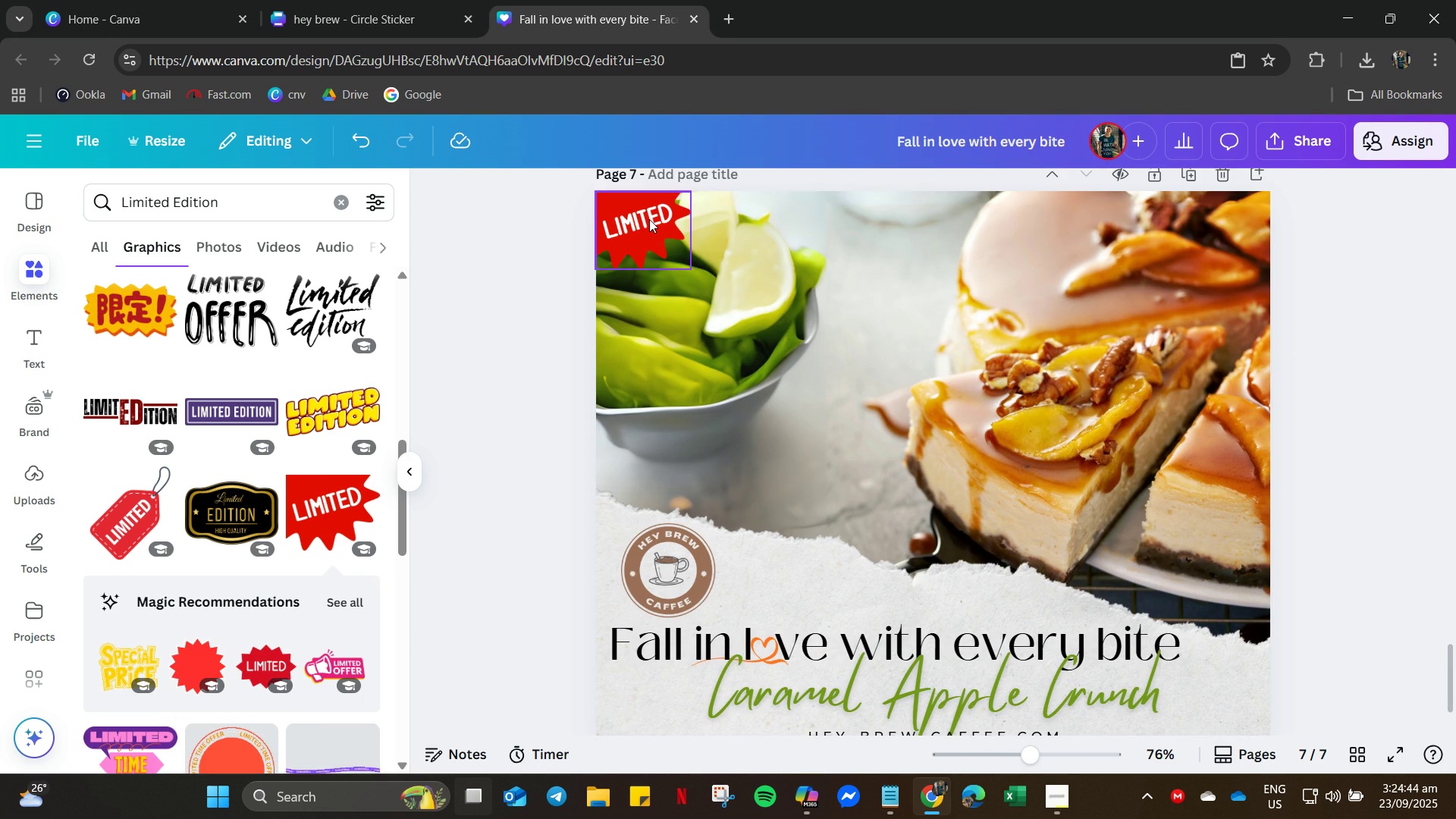 
left_click([649, 219])
 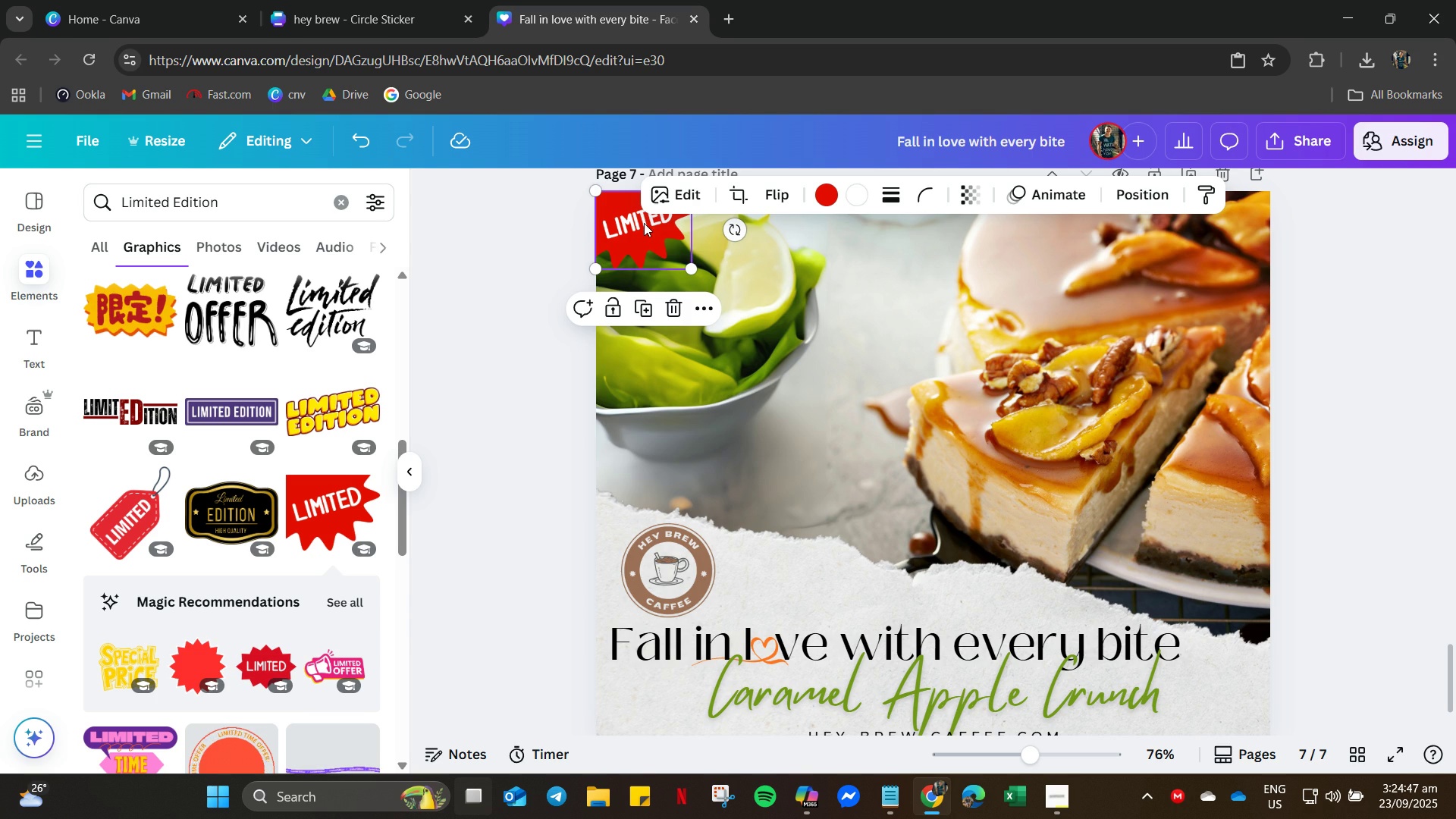 
right_click([631, 218])
 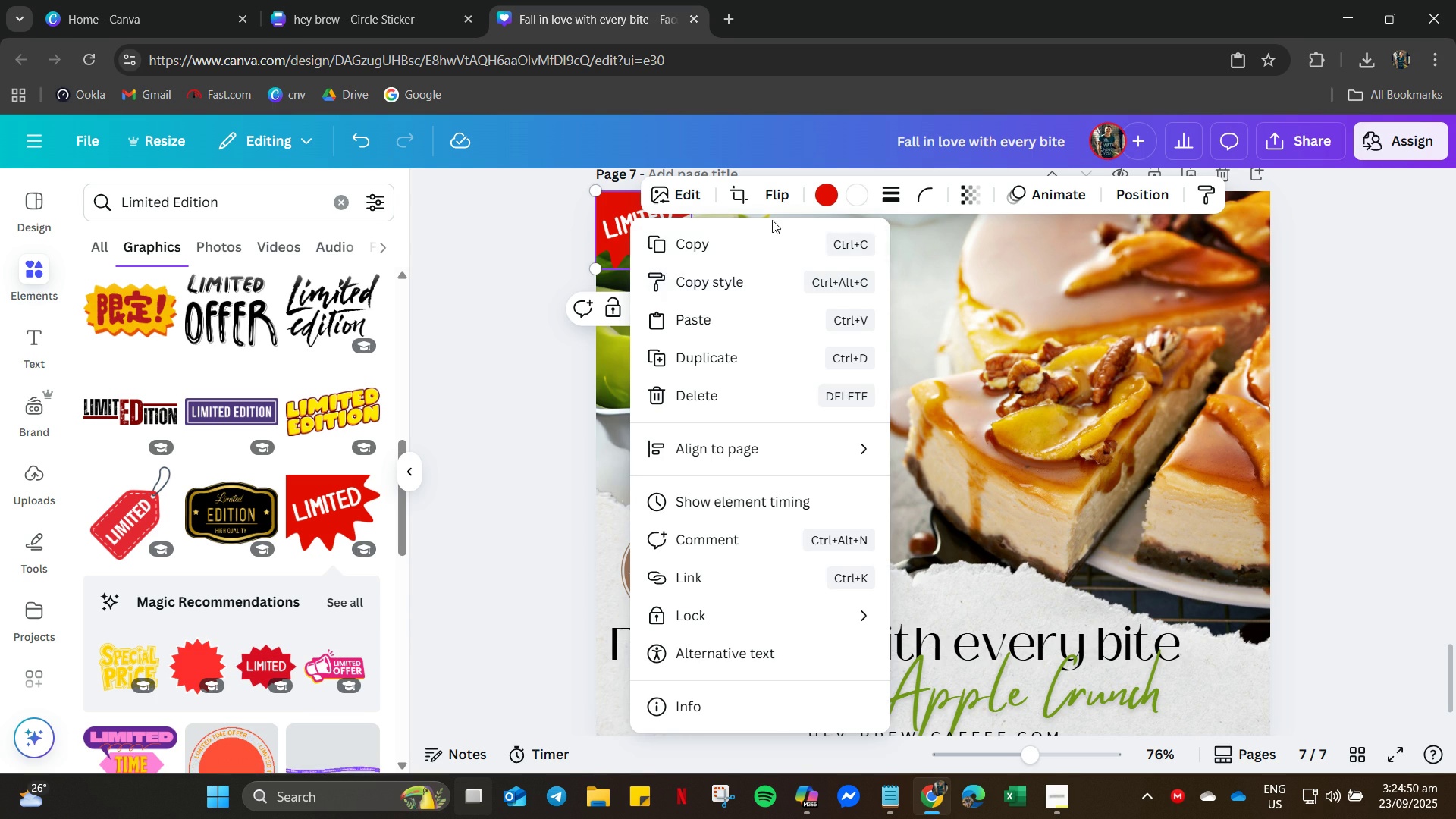 
left_click([774, 191])
 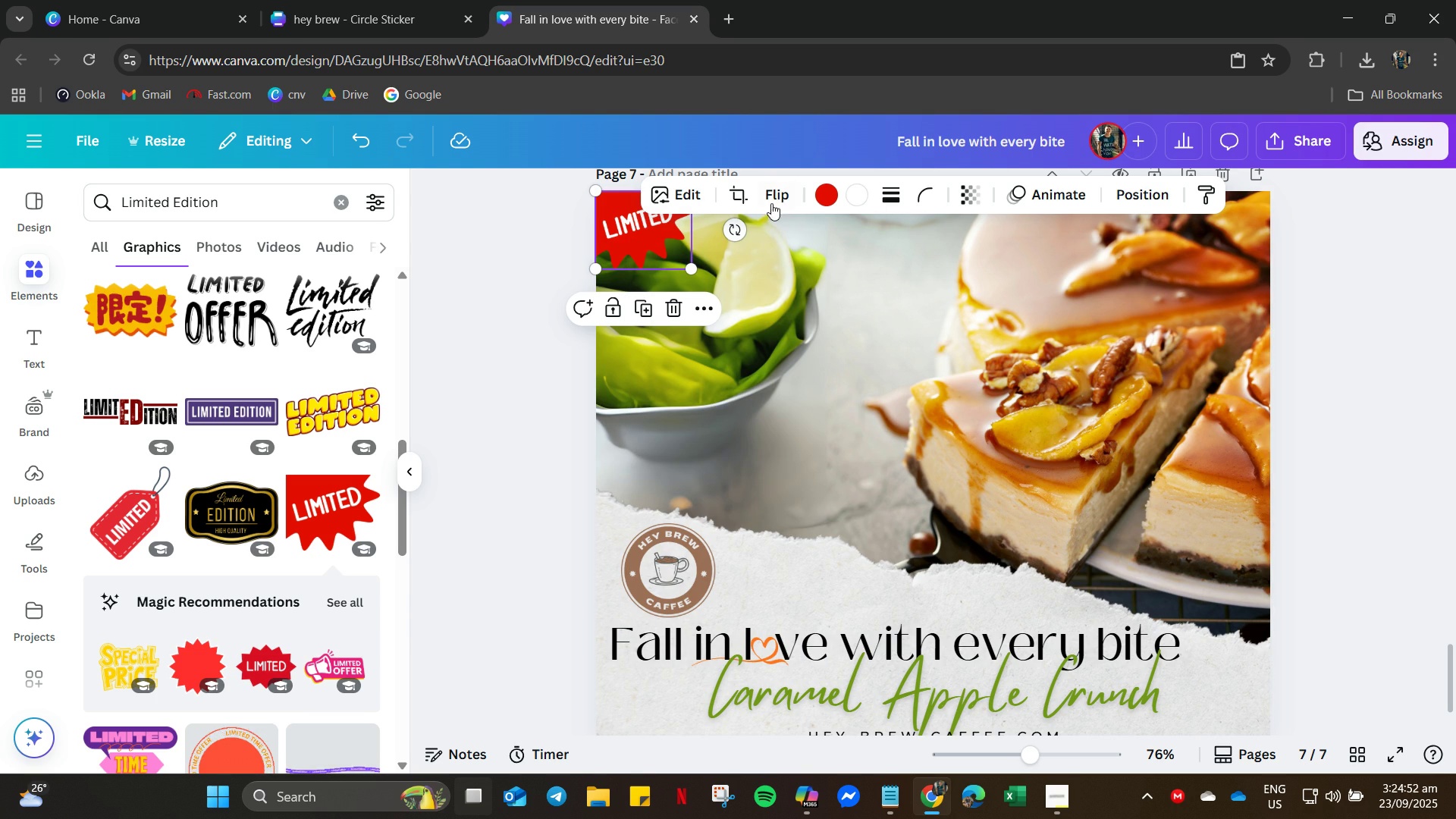 
left_click([774, 195])
 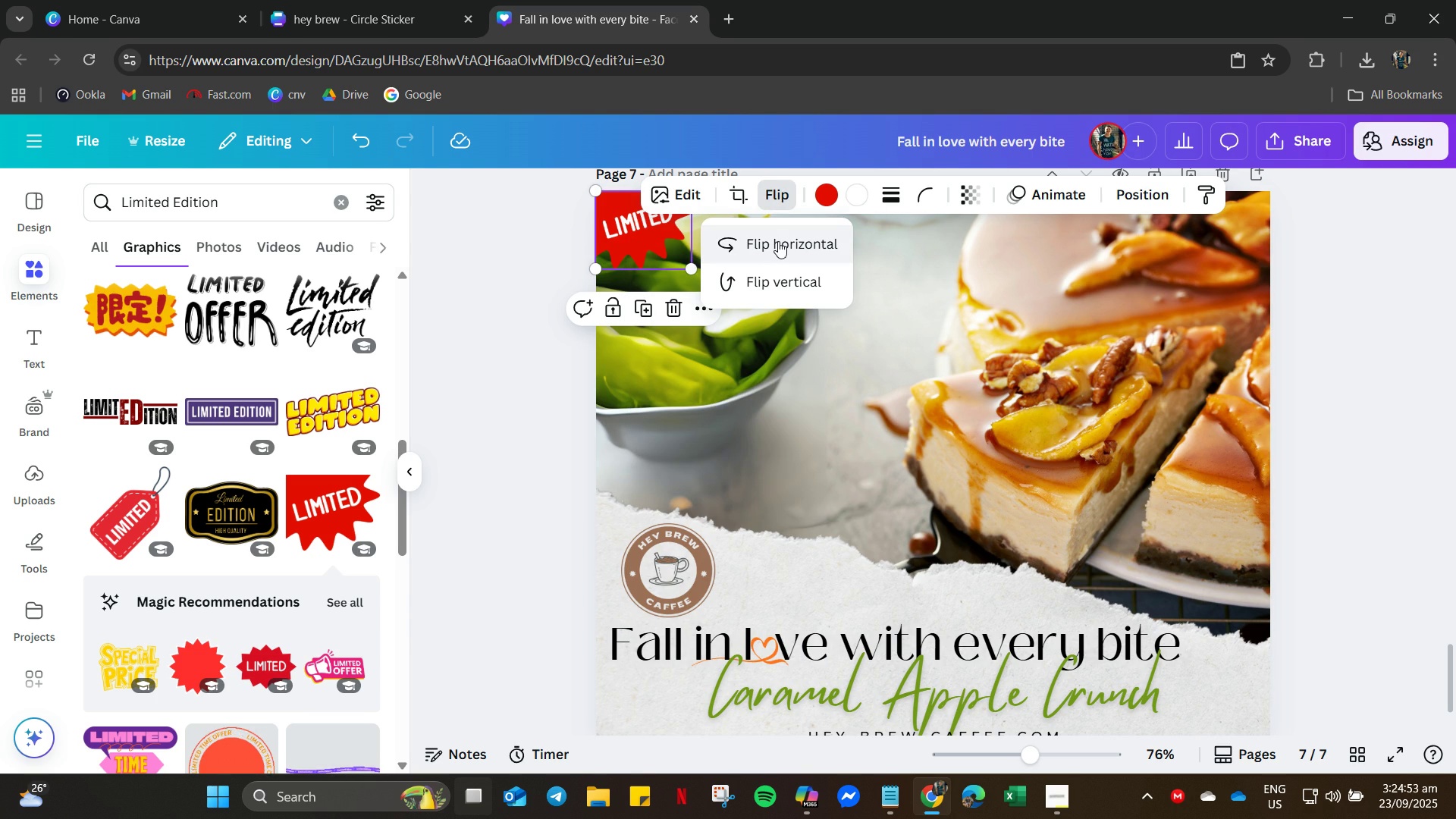 
left_click([778, 241])
 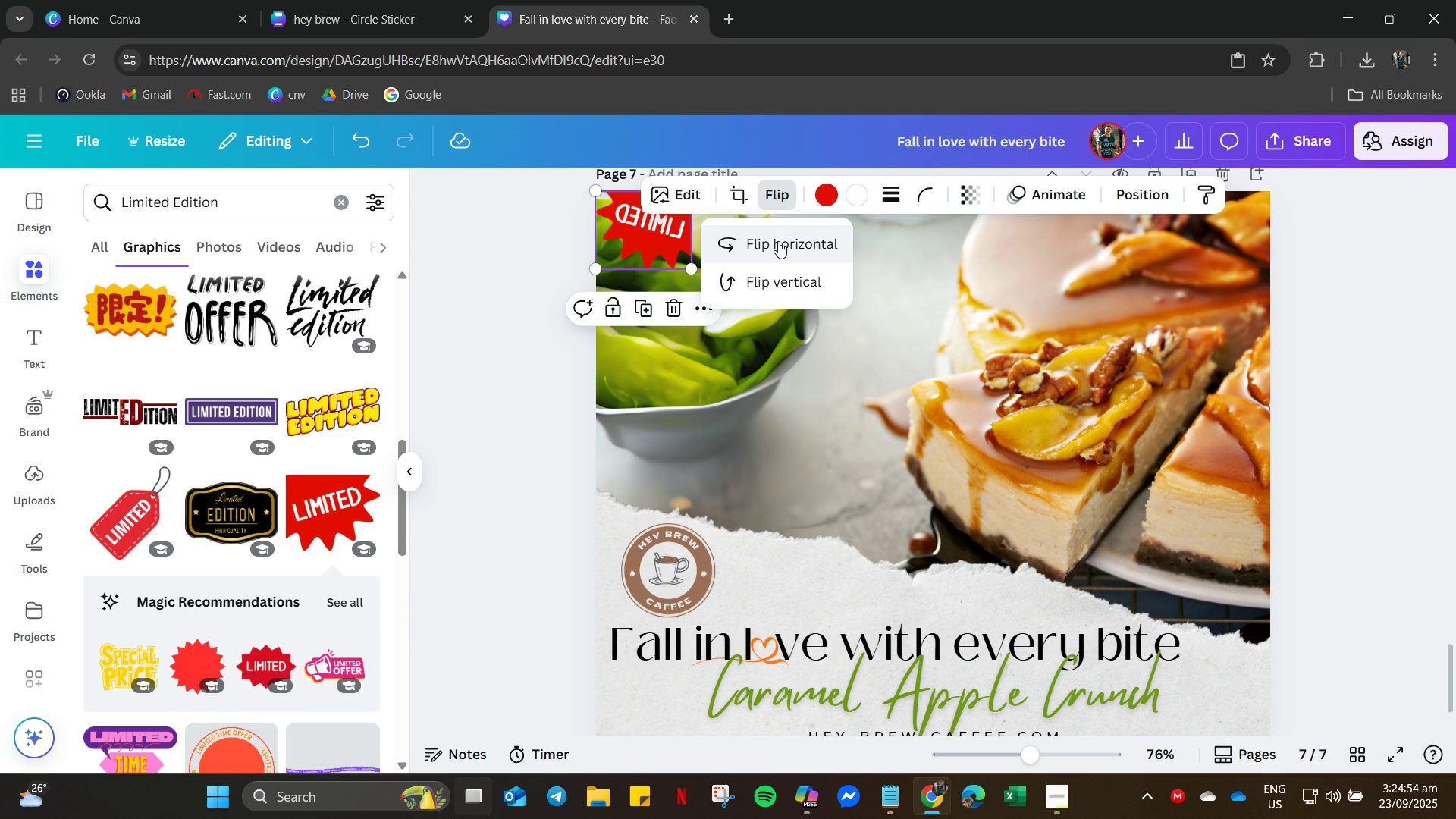 
left_click([778, 241])
 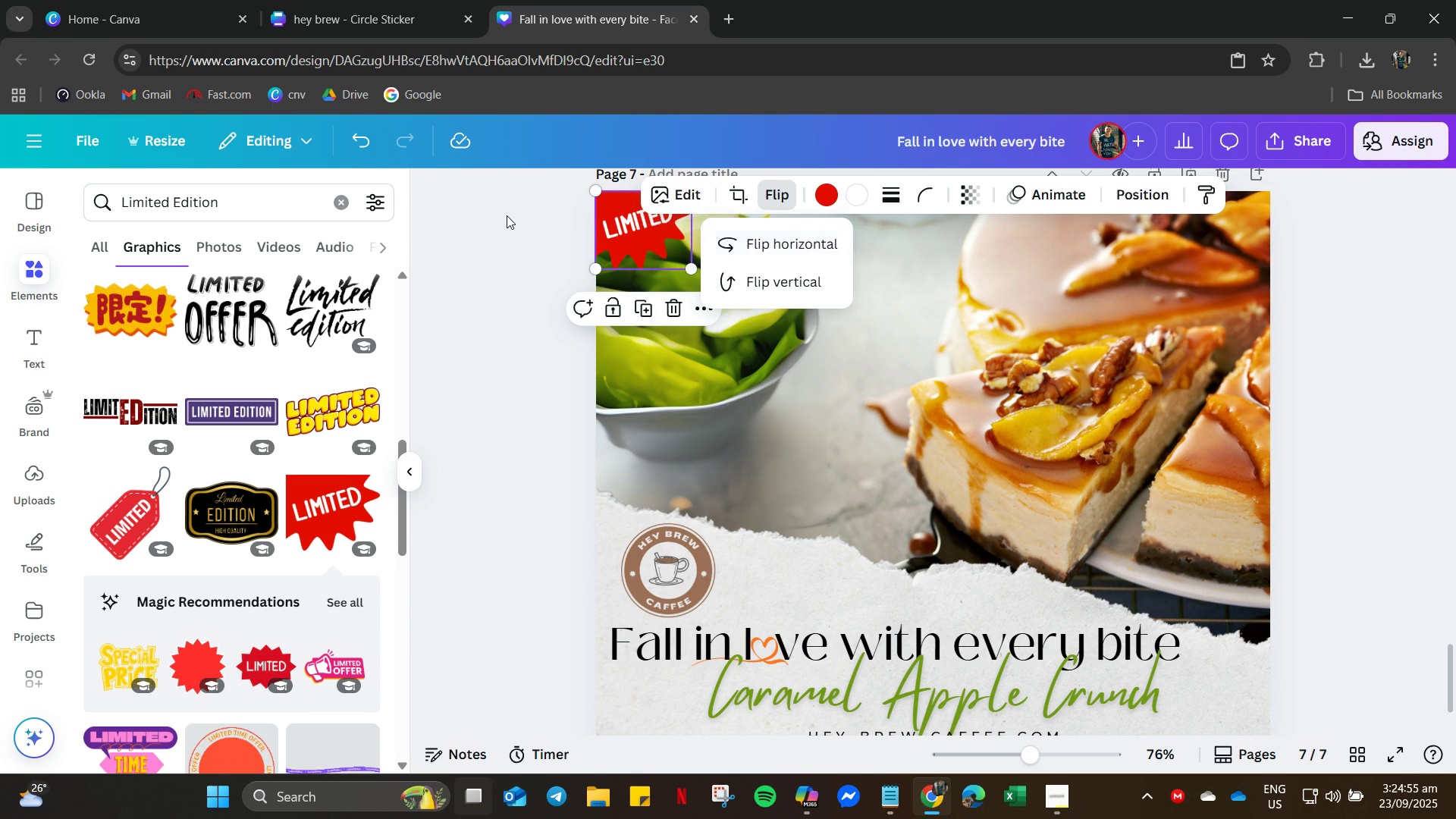 
left_click([506, 217])
 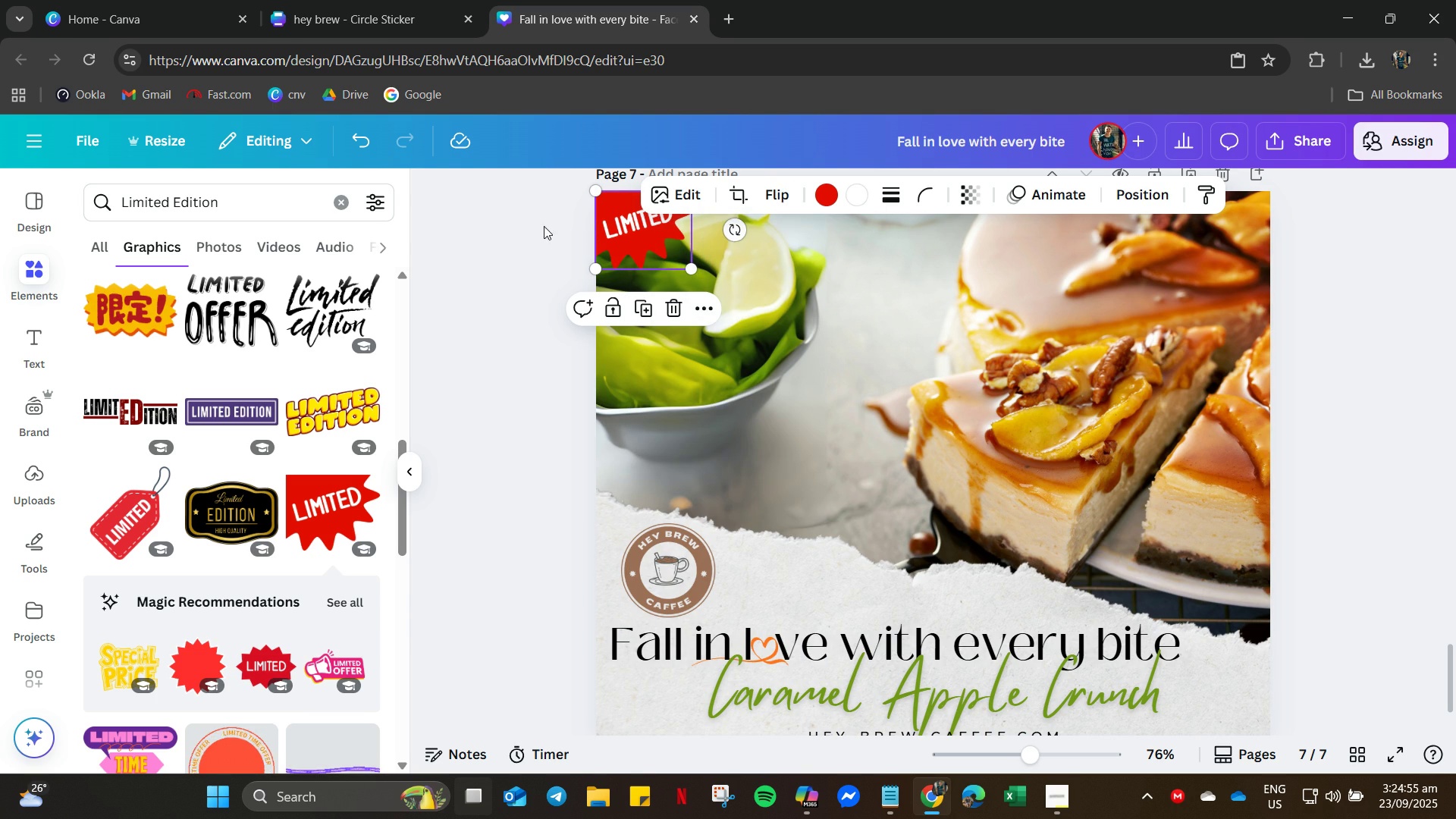 
left_click([544, 226])
 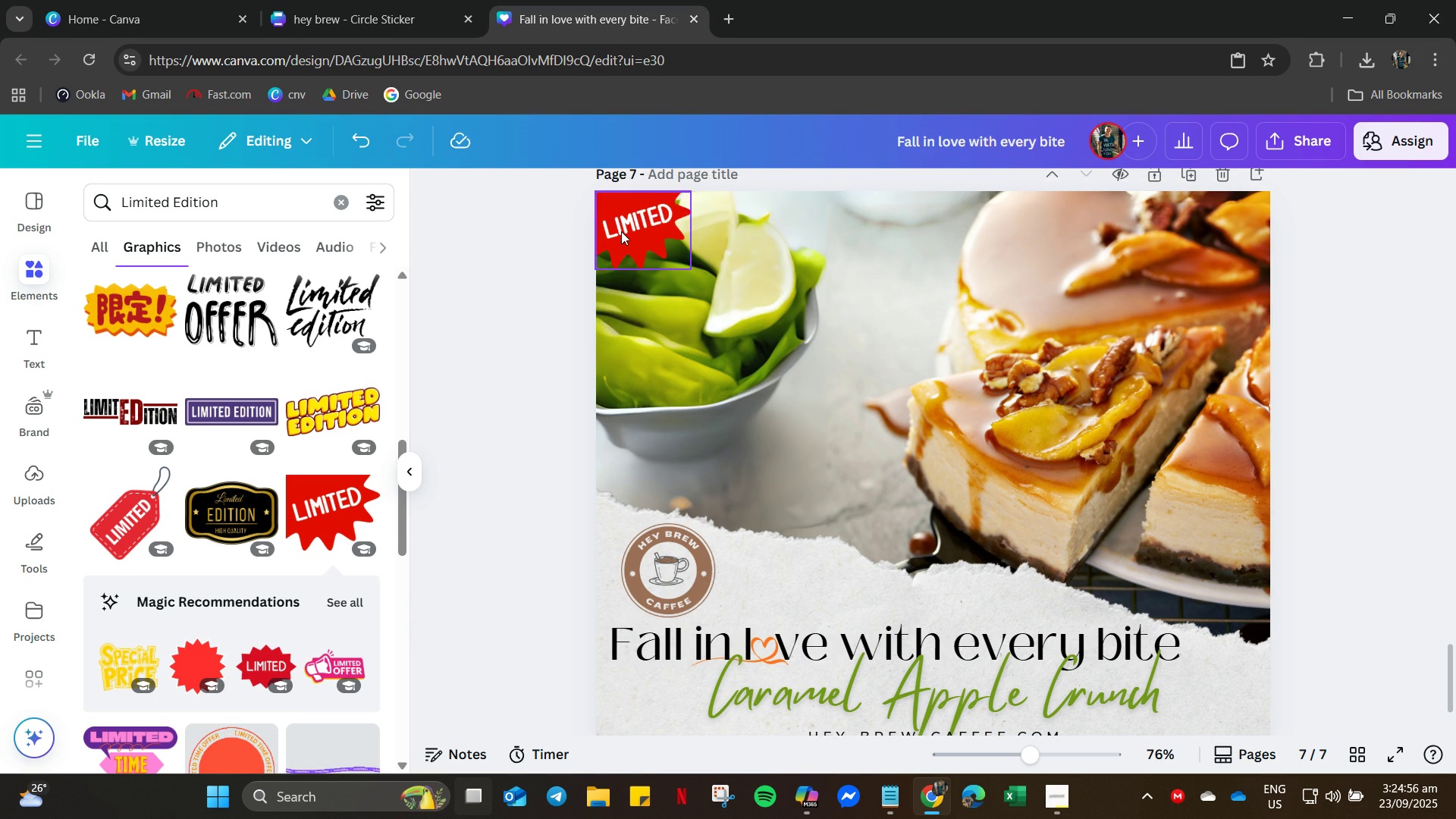 
left_click([621, 231])
 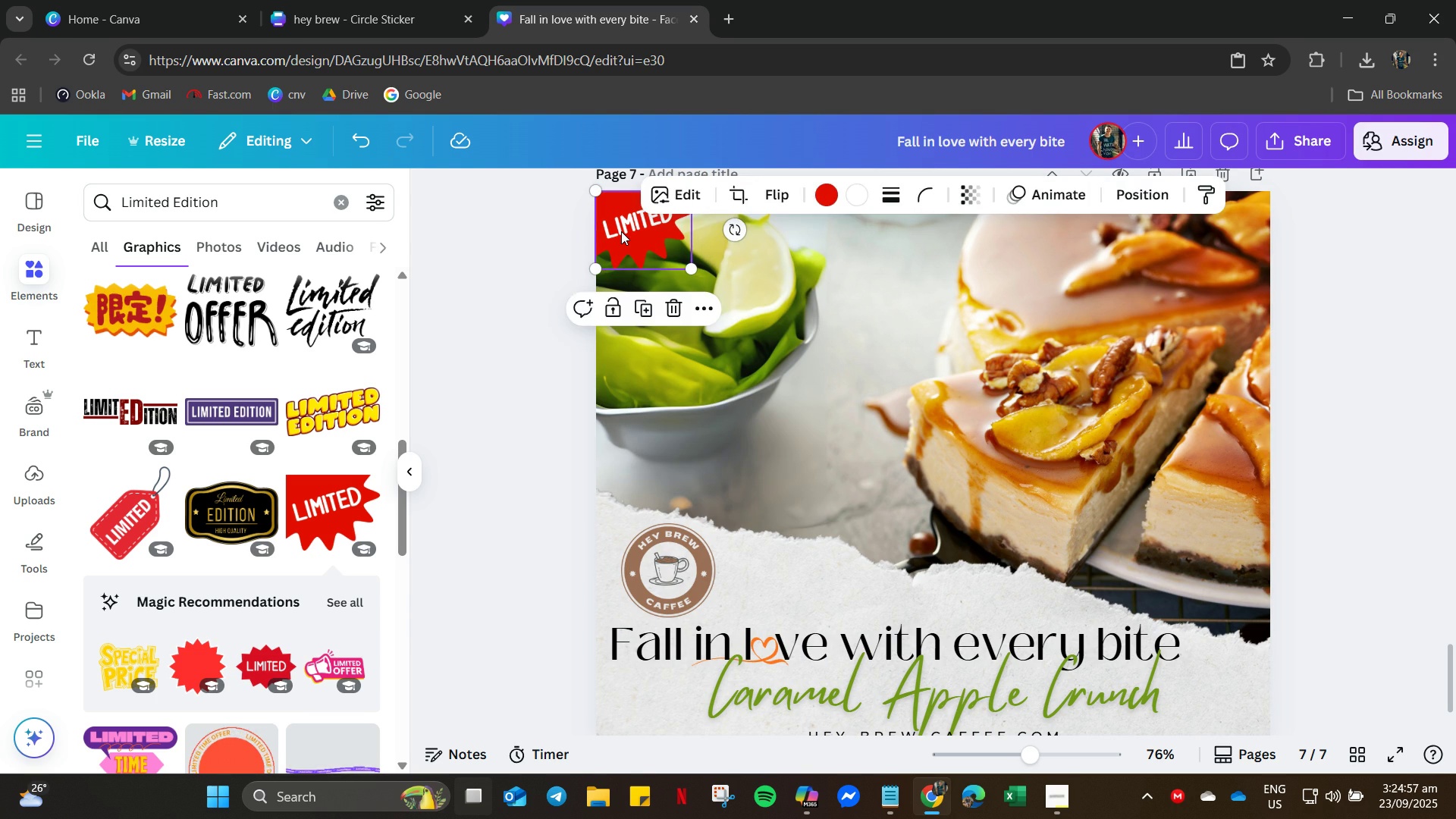 
key(Delete)
 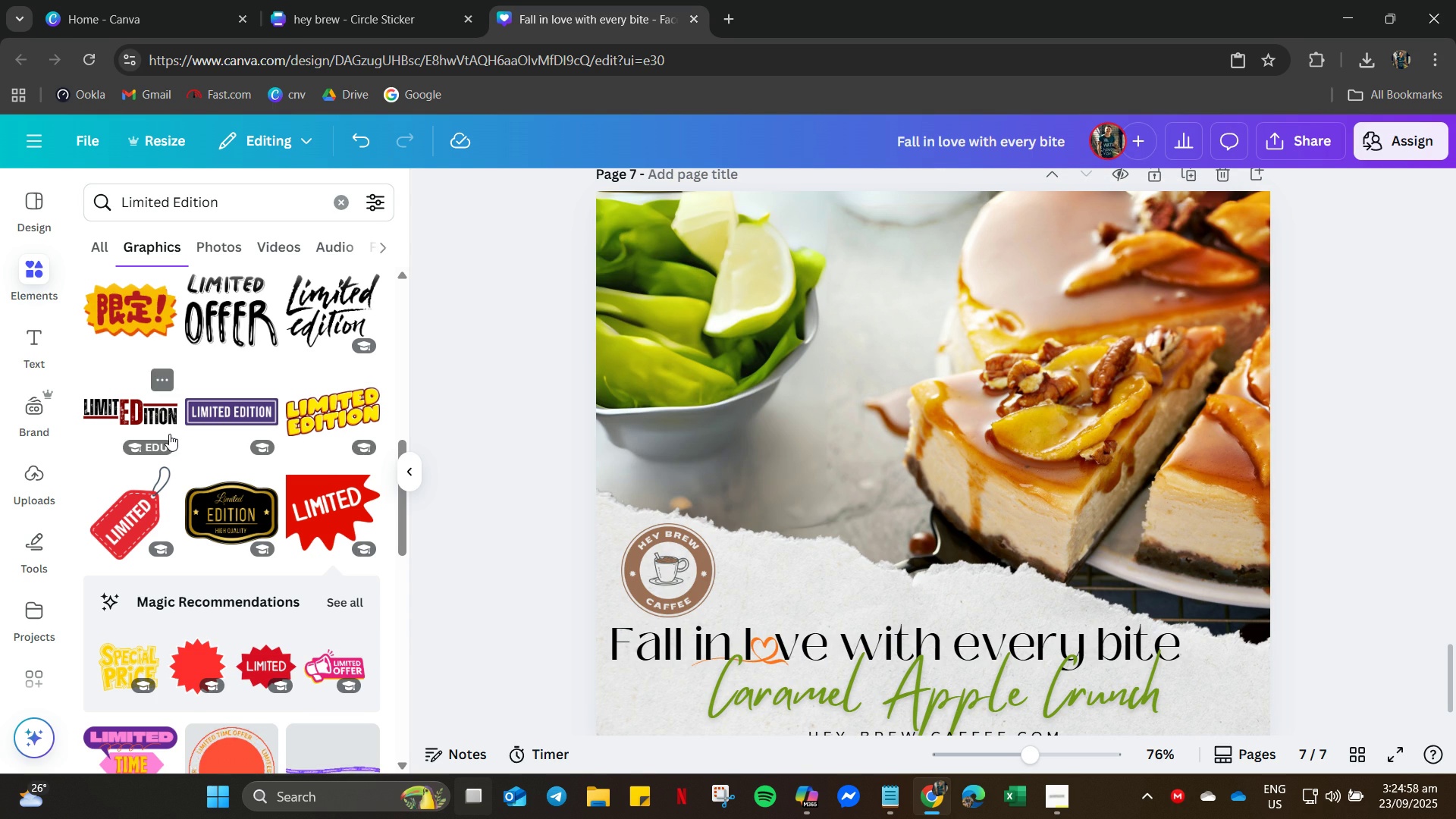 
scroll: coordinate [265, 517], scroll_direction: down, amount: 45.0
 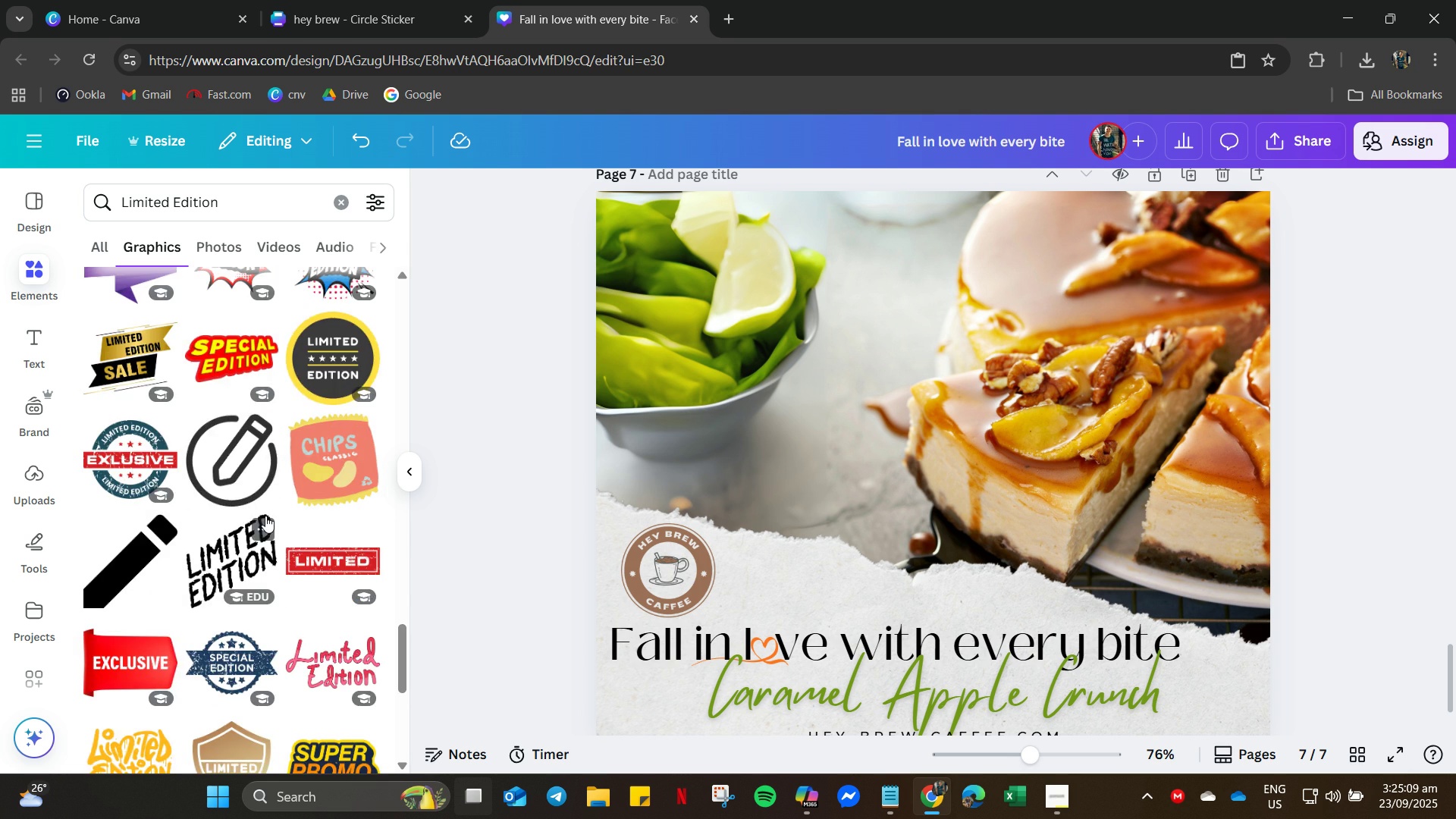 
scroll: coordinate [265, 516], scroll_direction: down, amount: 18.0
 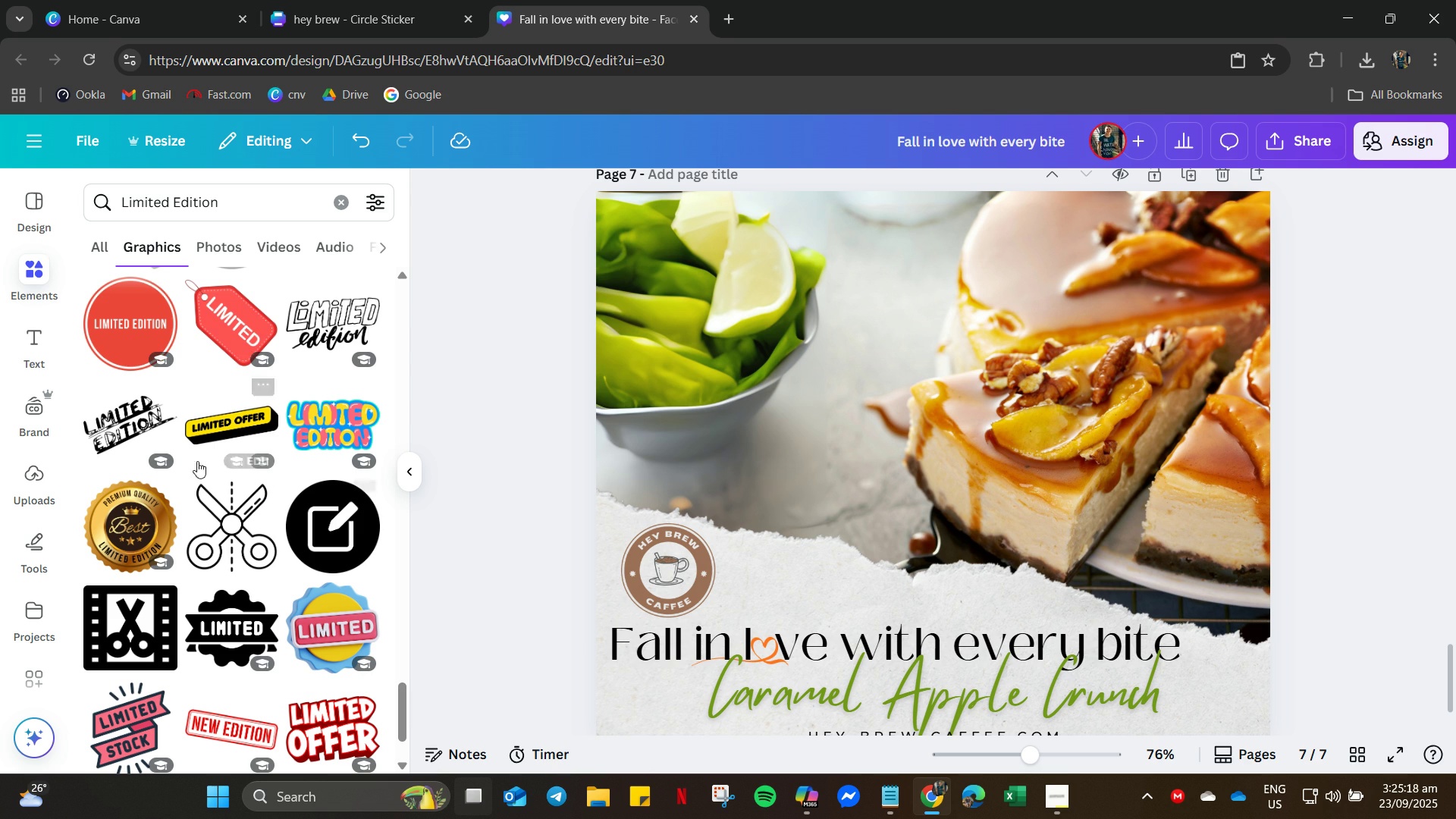 
left_click([138, 330])
 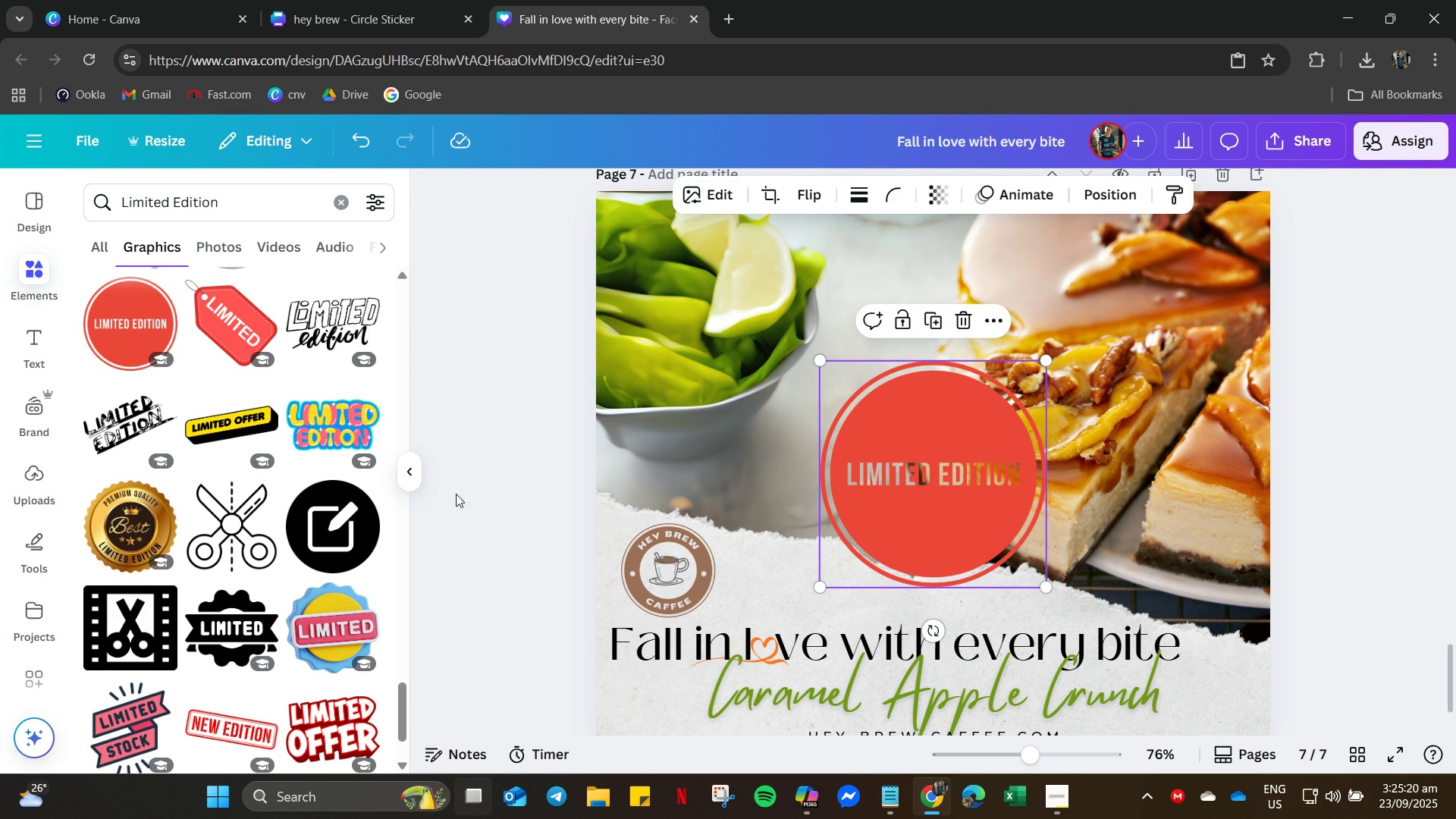 
scroll: coordinate [211, 548], scroll_direction: down, amount: 8.0